 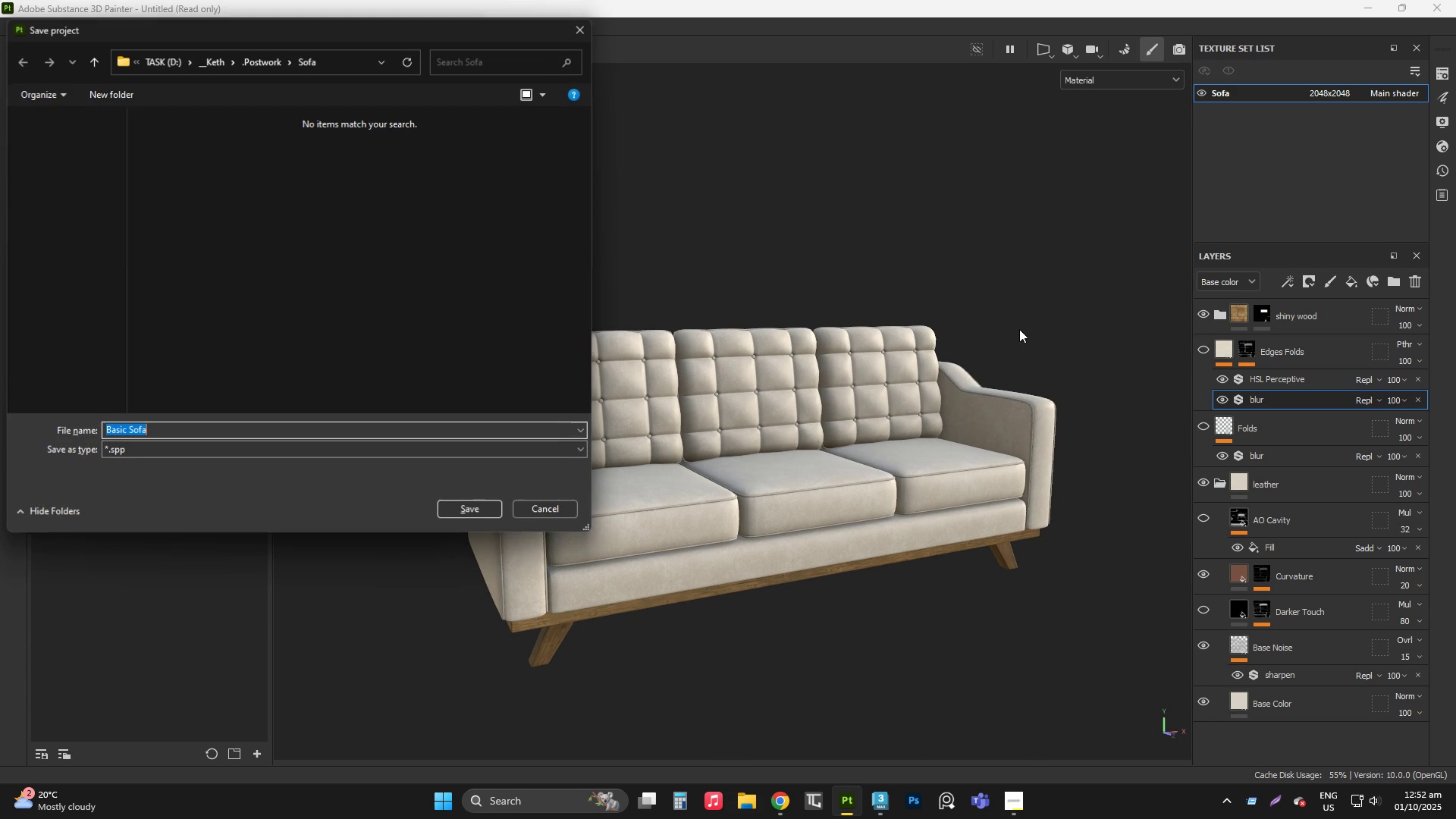 
key(Alt+AltLeft)
 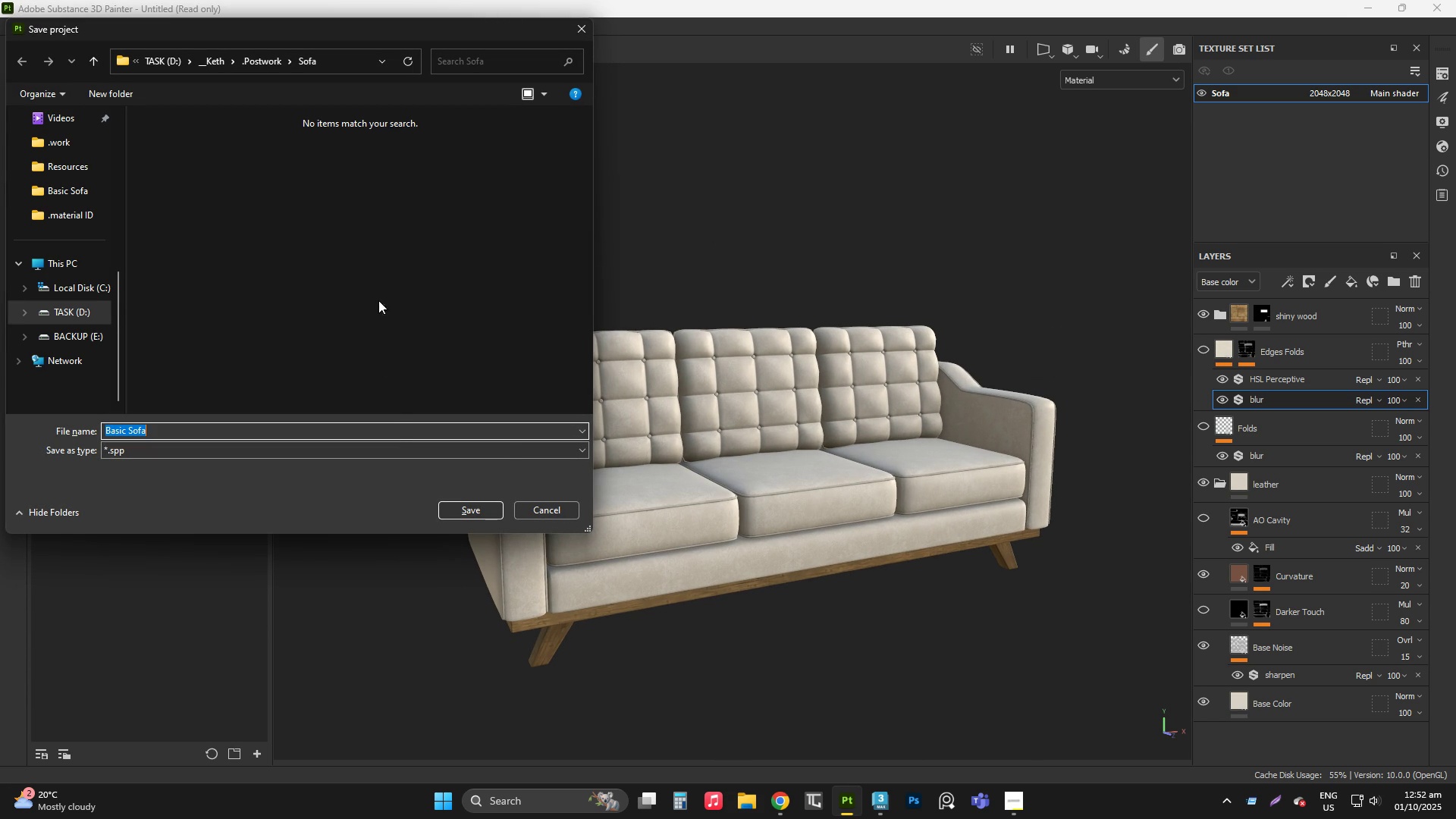 
key(Alt+Q)
 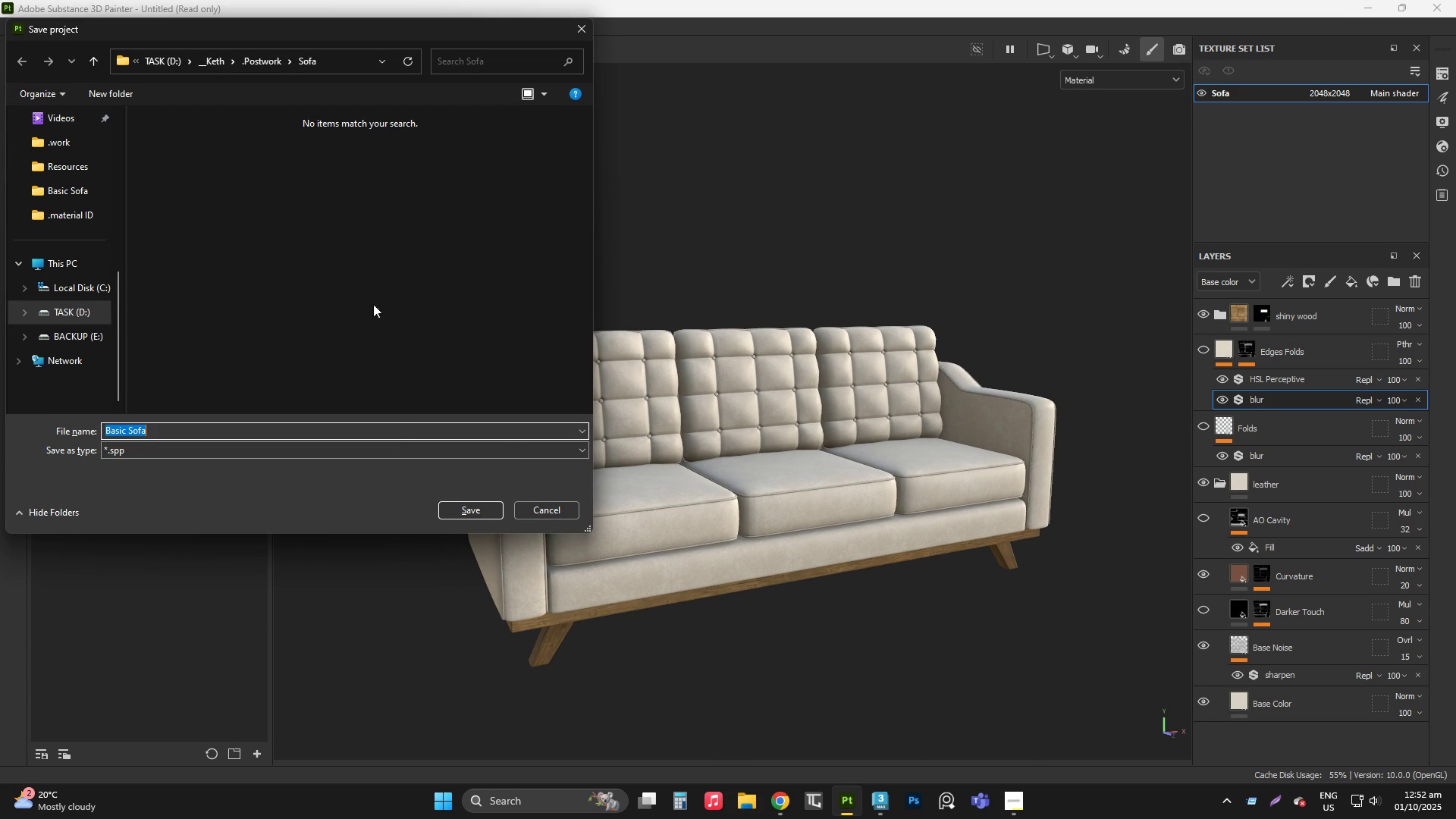 
key(Control+ControlLeft)
 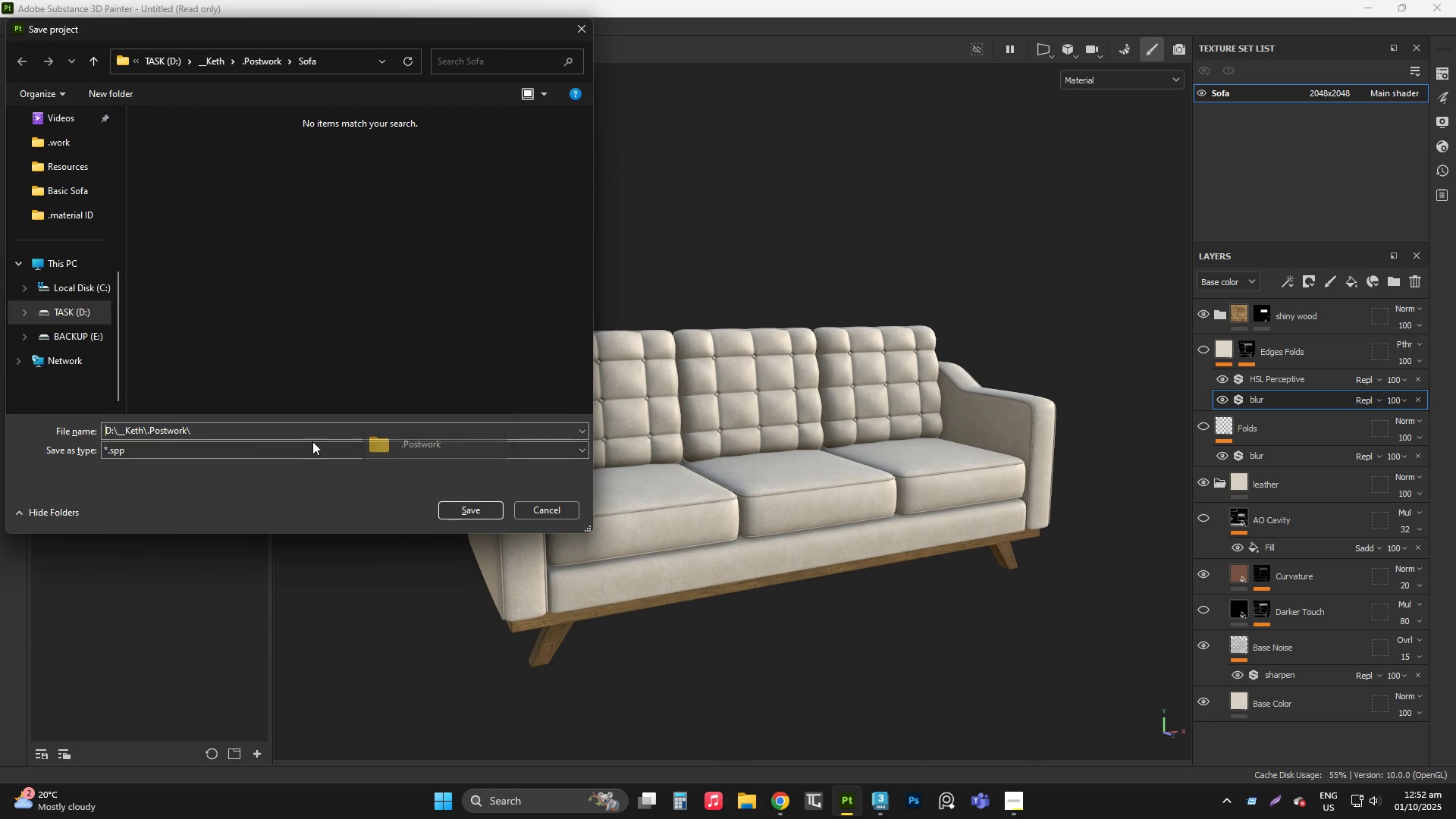 
key(End)
 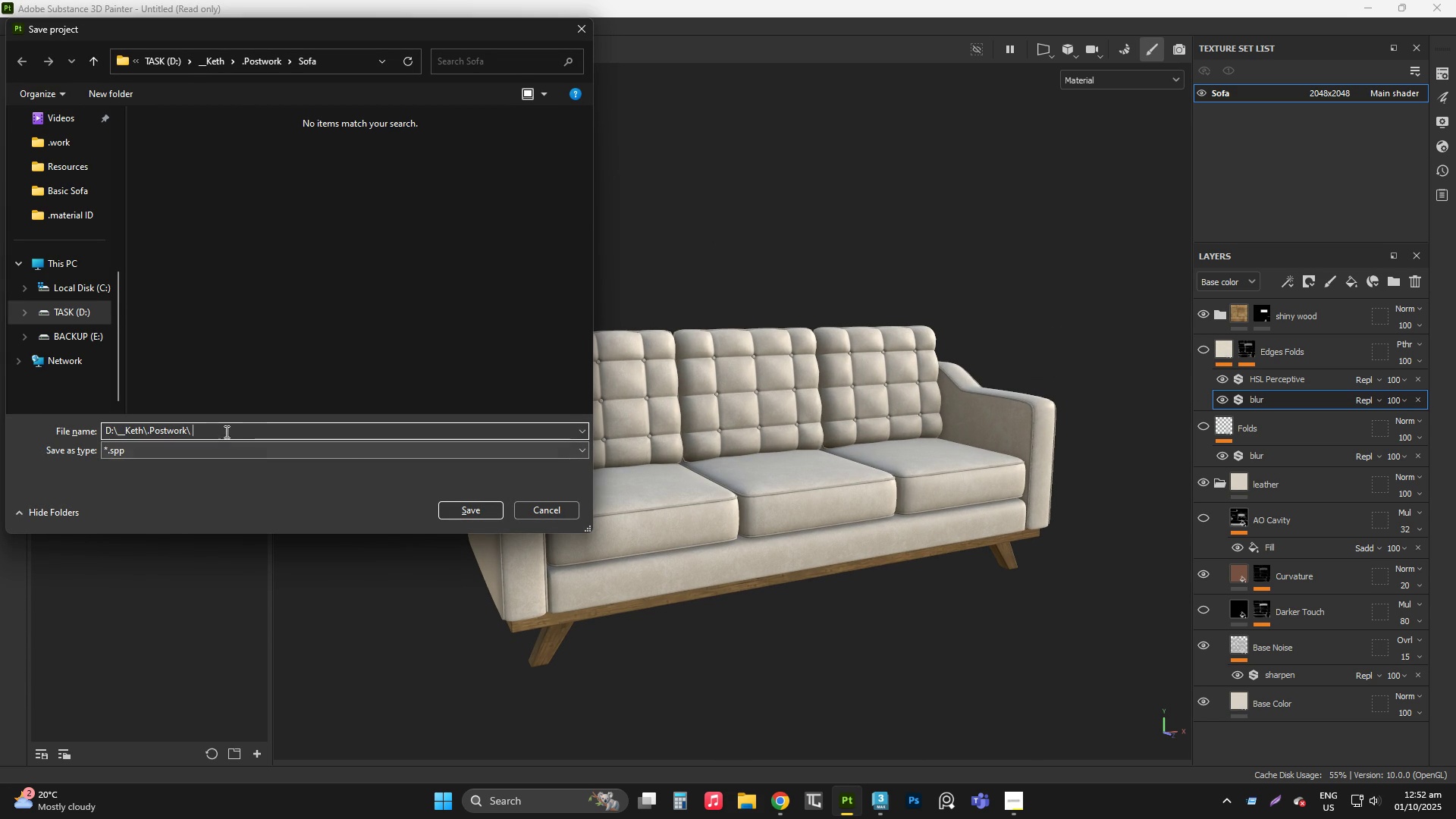 
key(Space)
 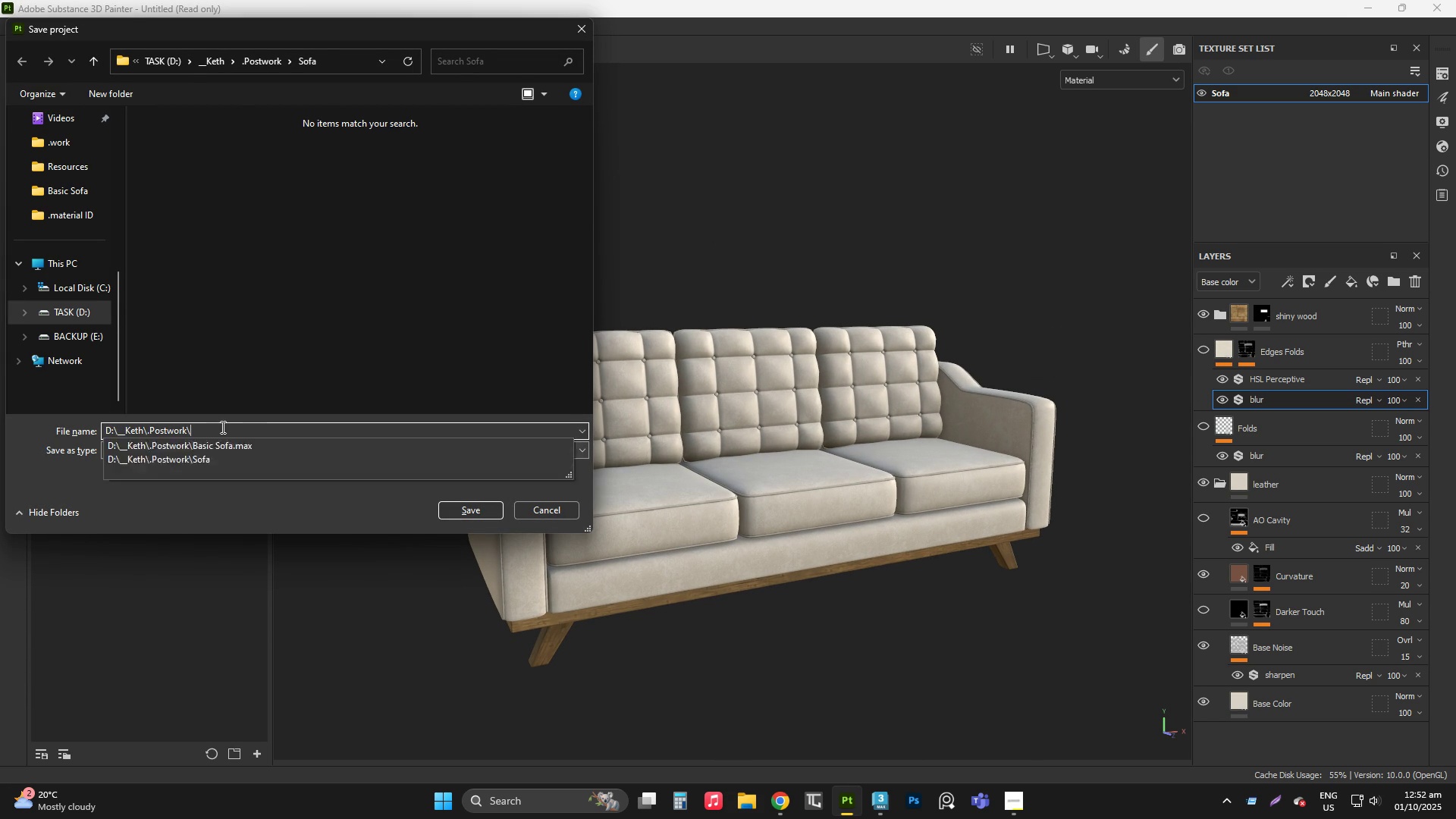 
key(Backspace)
 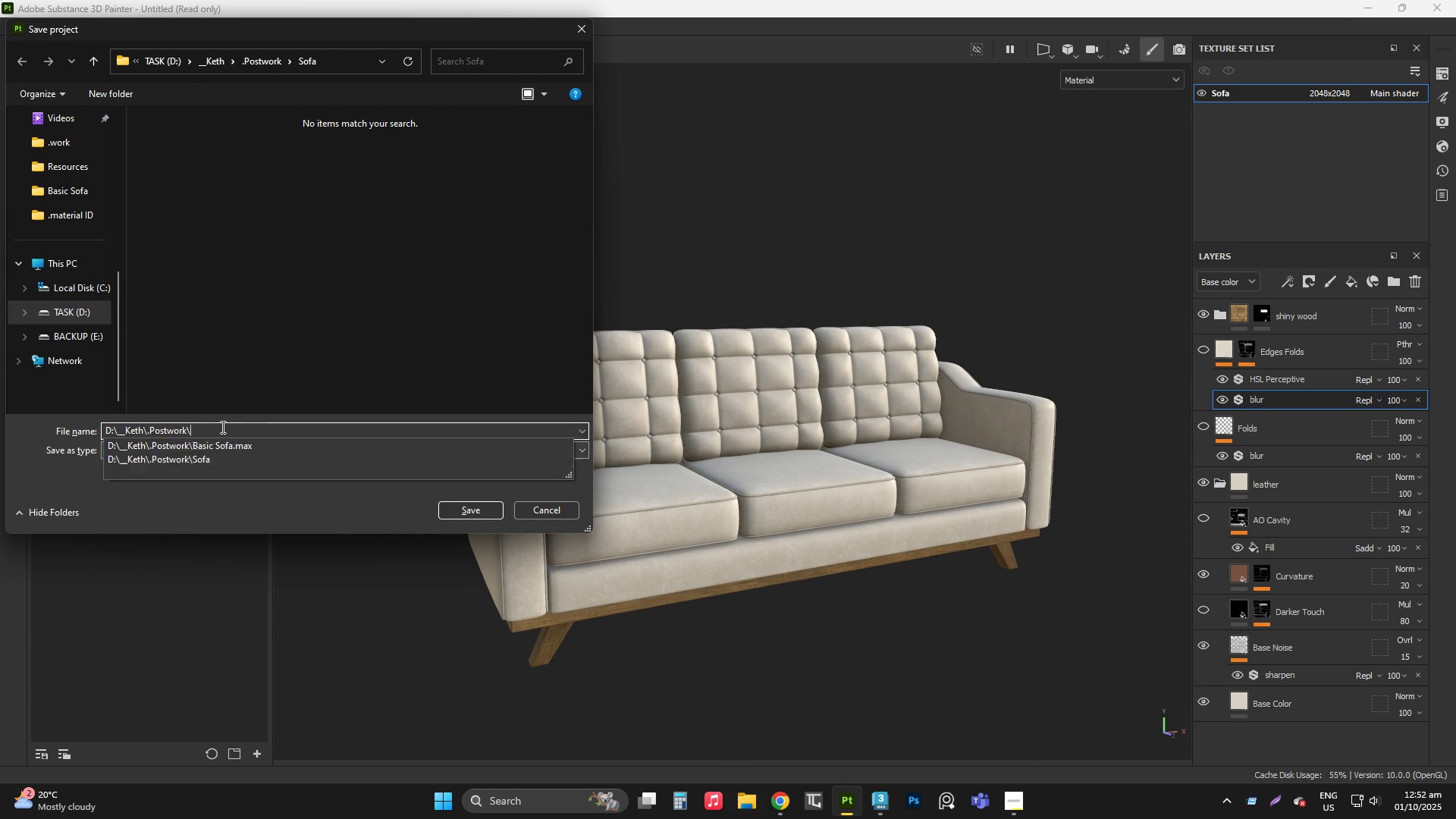 
key(Enter)
 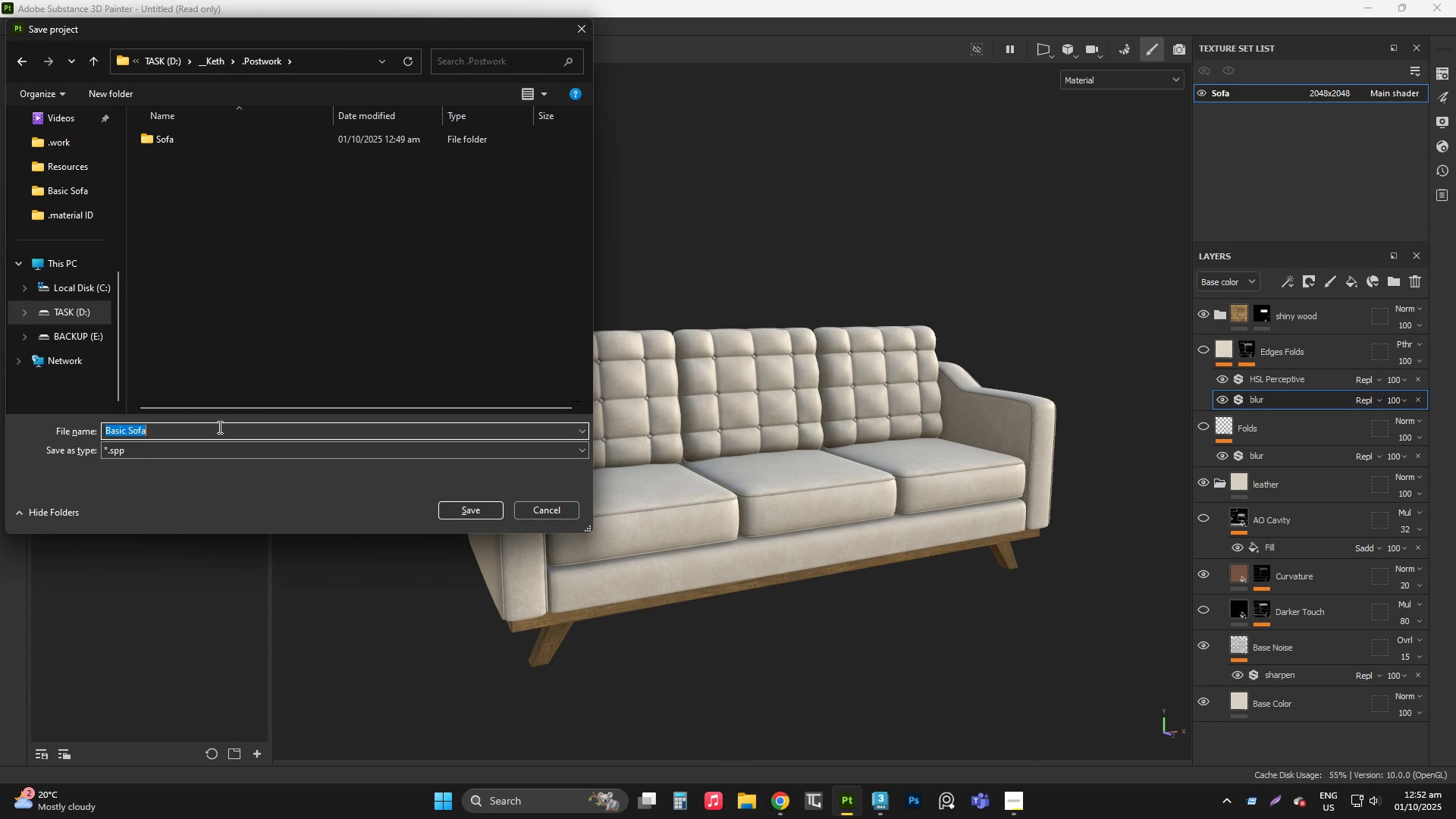 
type(sofd)
key(Backspace)
key(Backspace)
key(Backspace)
key(Backspace)
type(Sofa)